 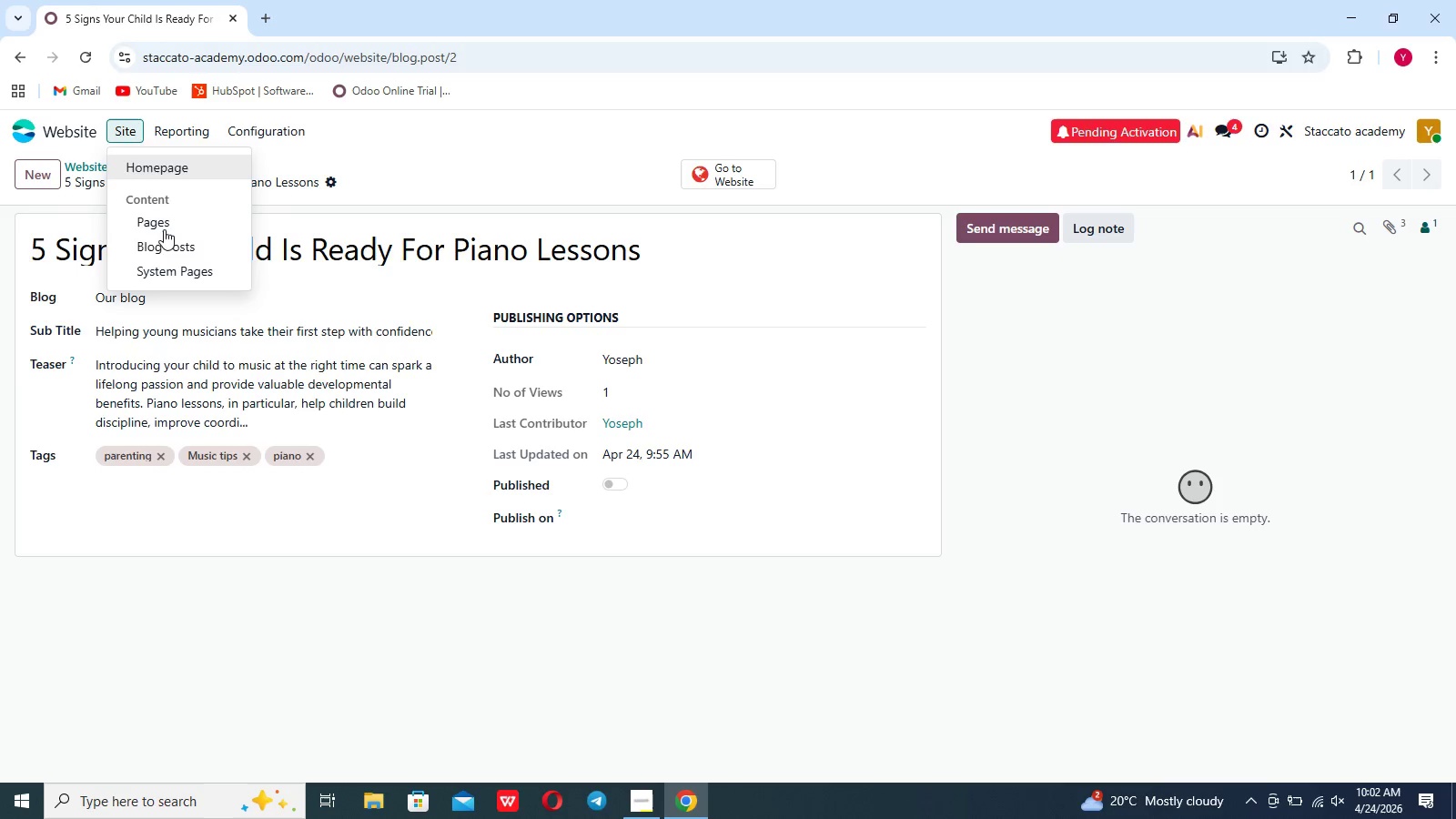 
left_click([170, 240])
 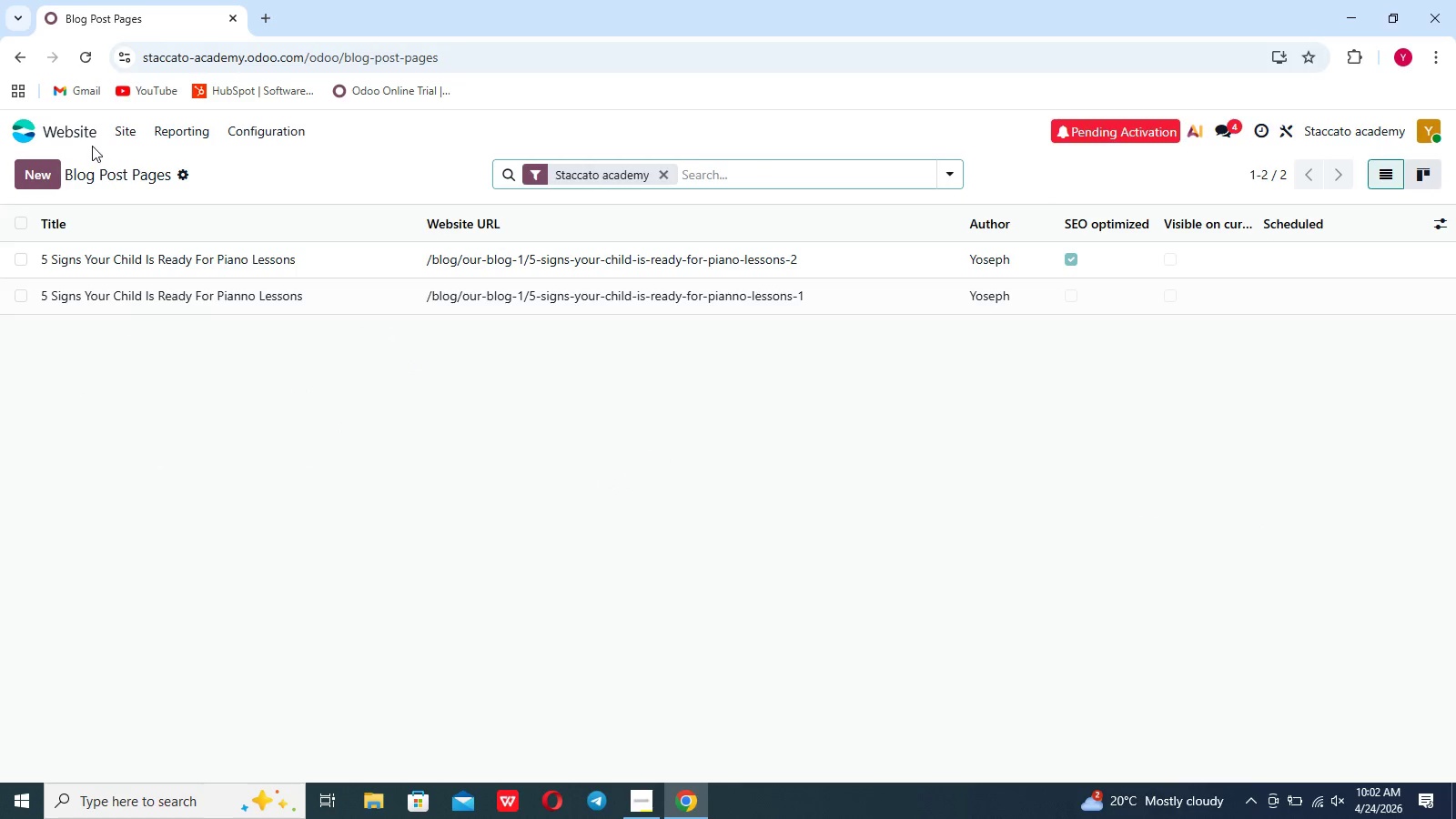 
left_click([129, 125])
 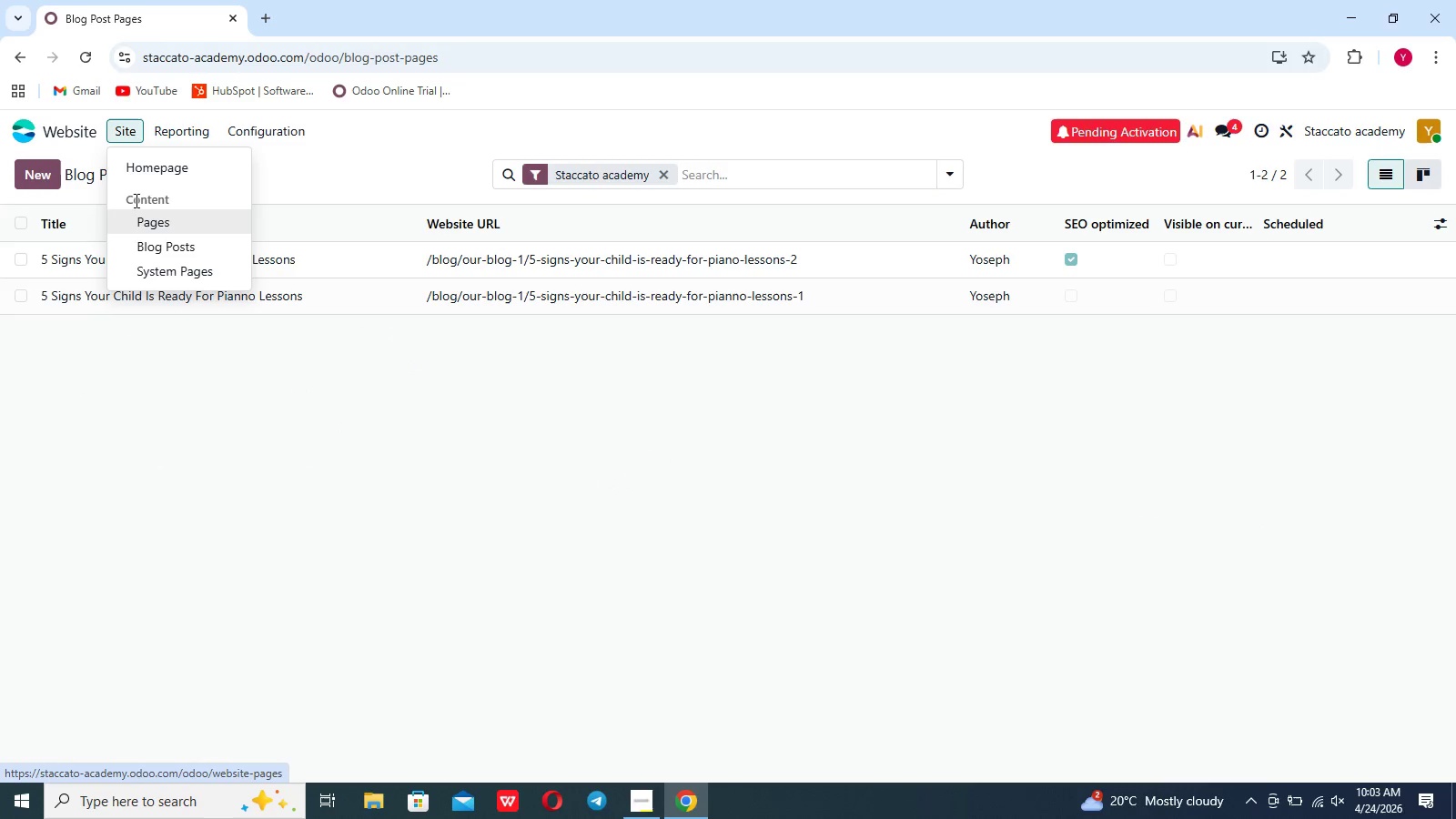 
left_click([149, 221])
 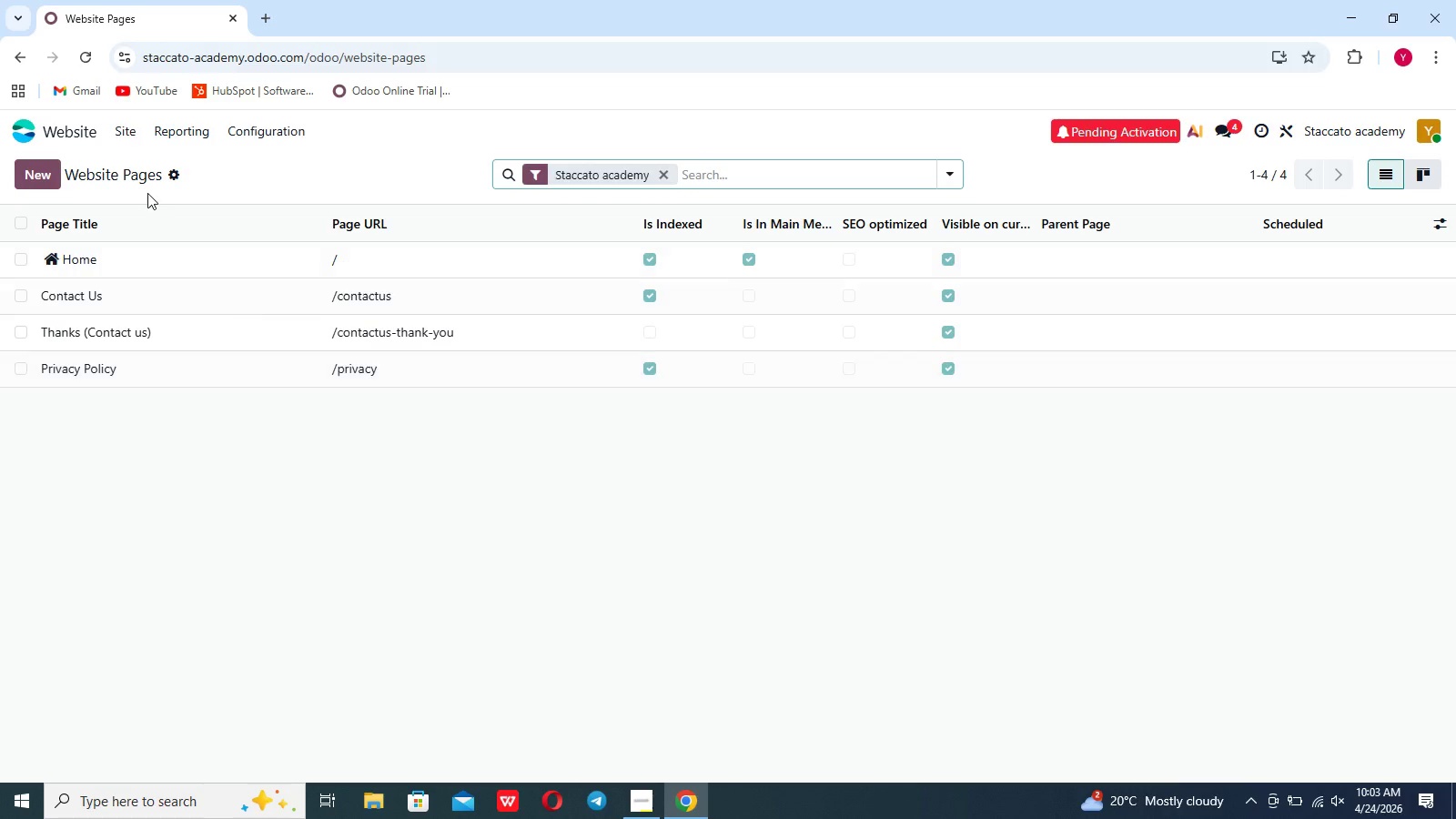 
left_click([77, 128])
 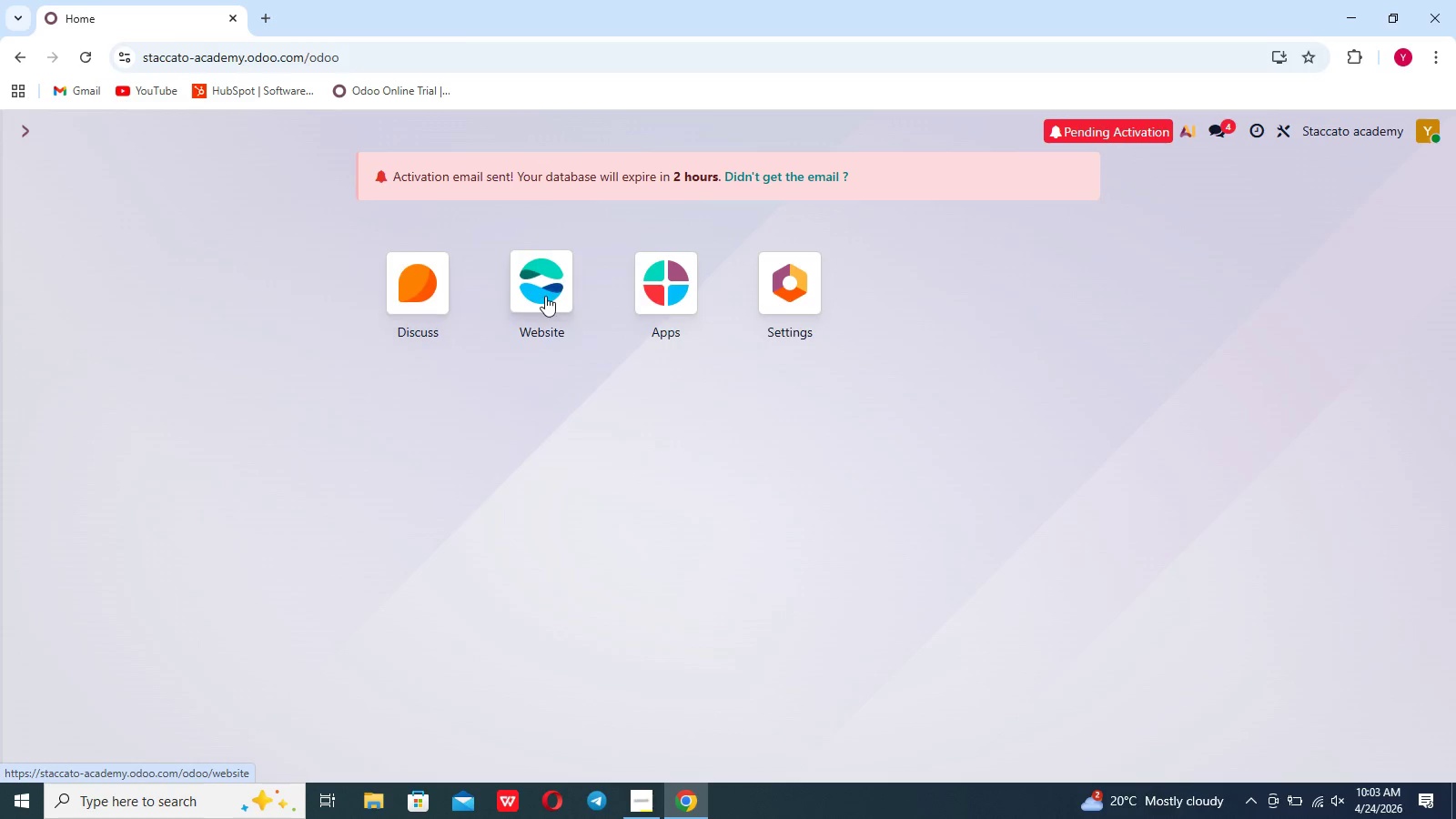 
left_click([546, 294])
 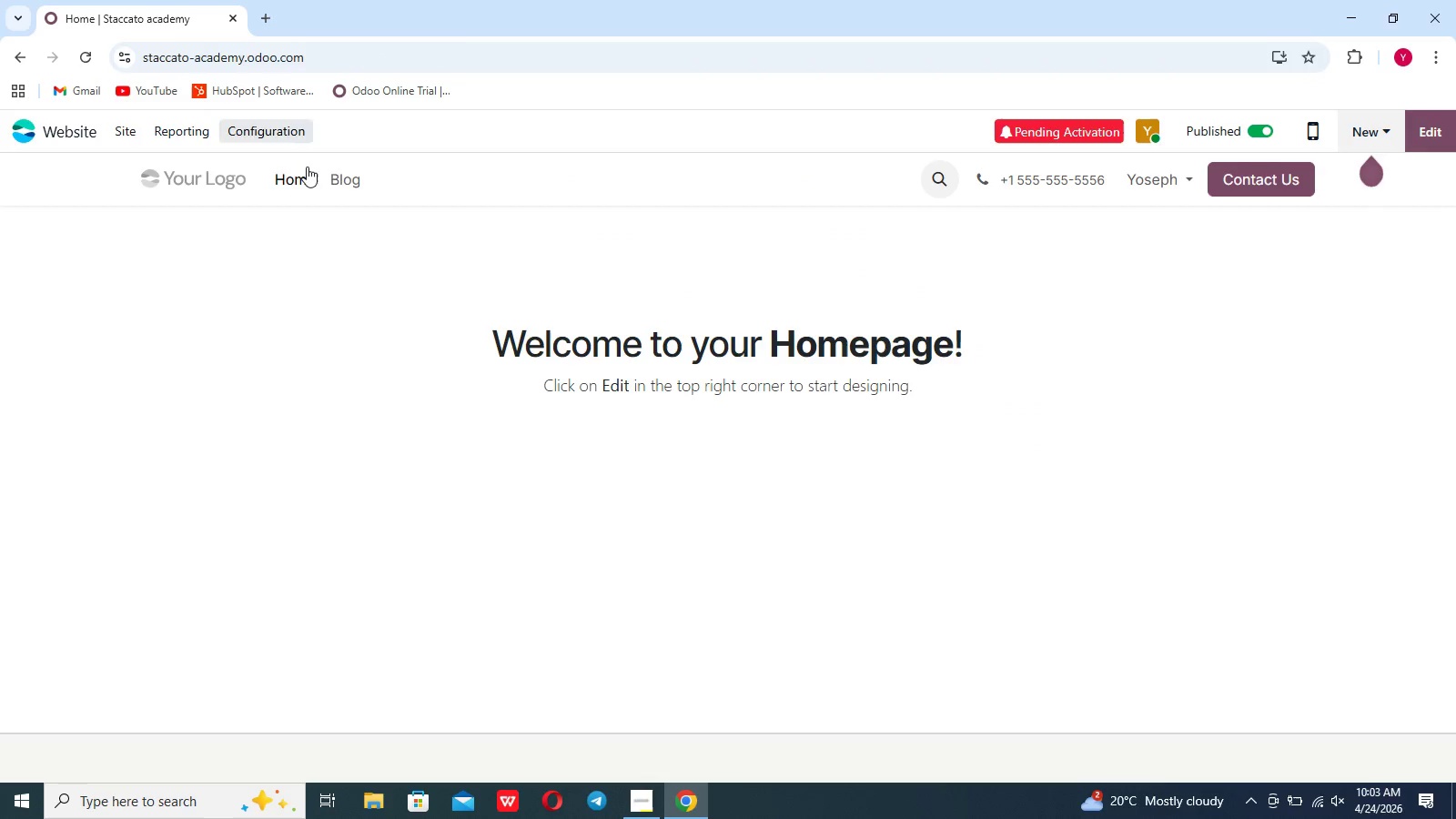 
left_click([334, 175])
 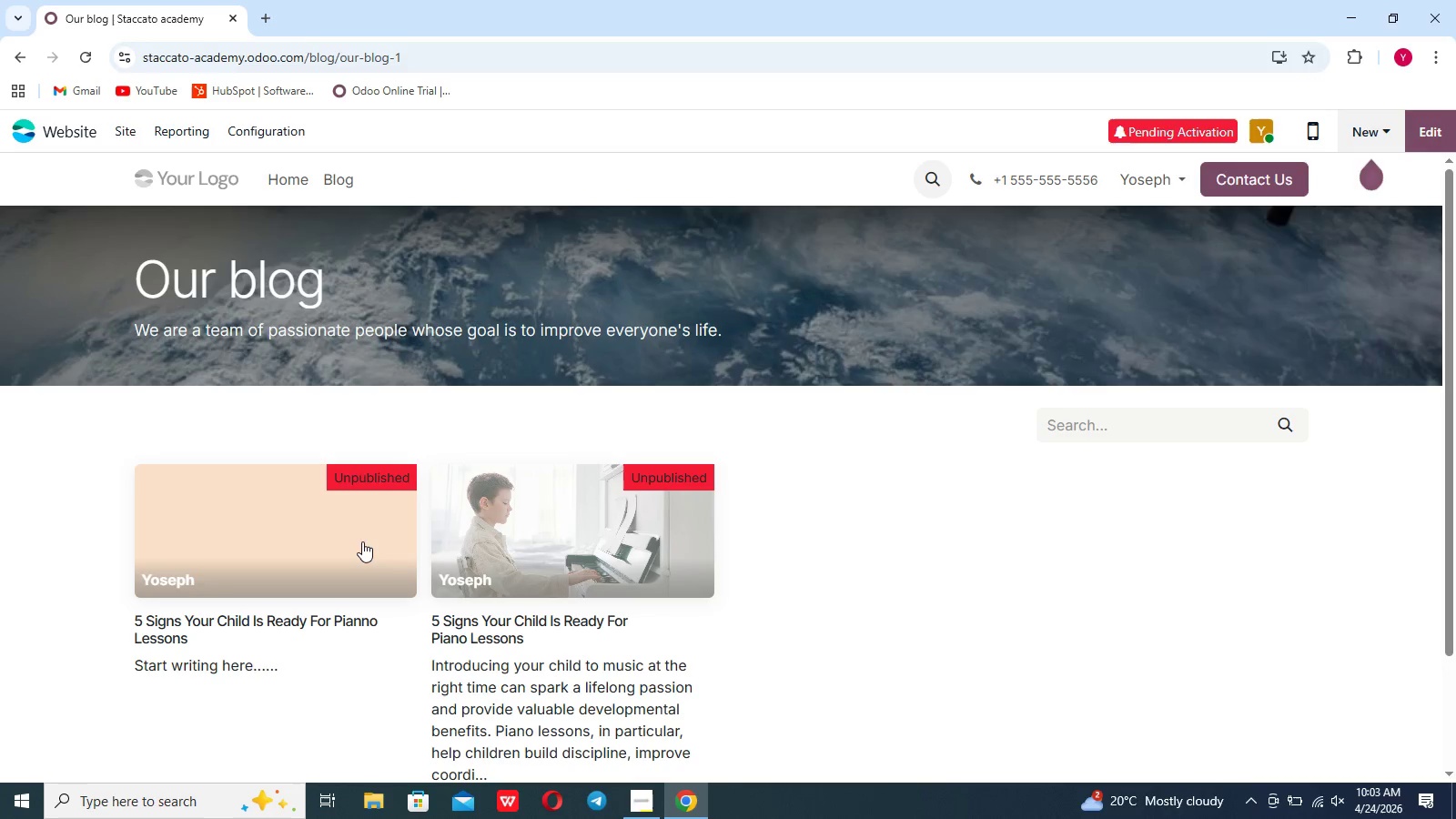 
scroll: coordinate [349, 582], scroll_direction: down, amount: 5.0
 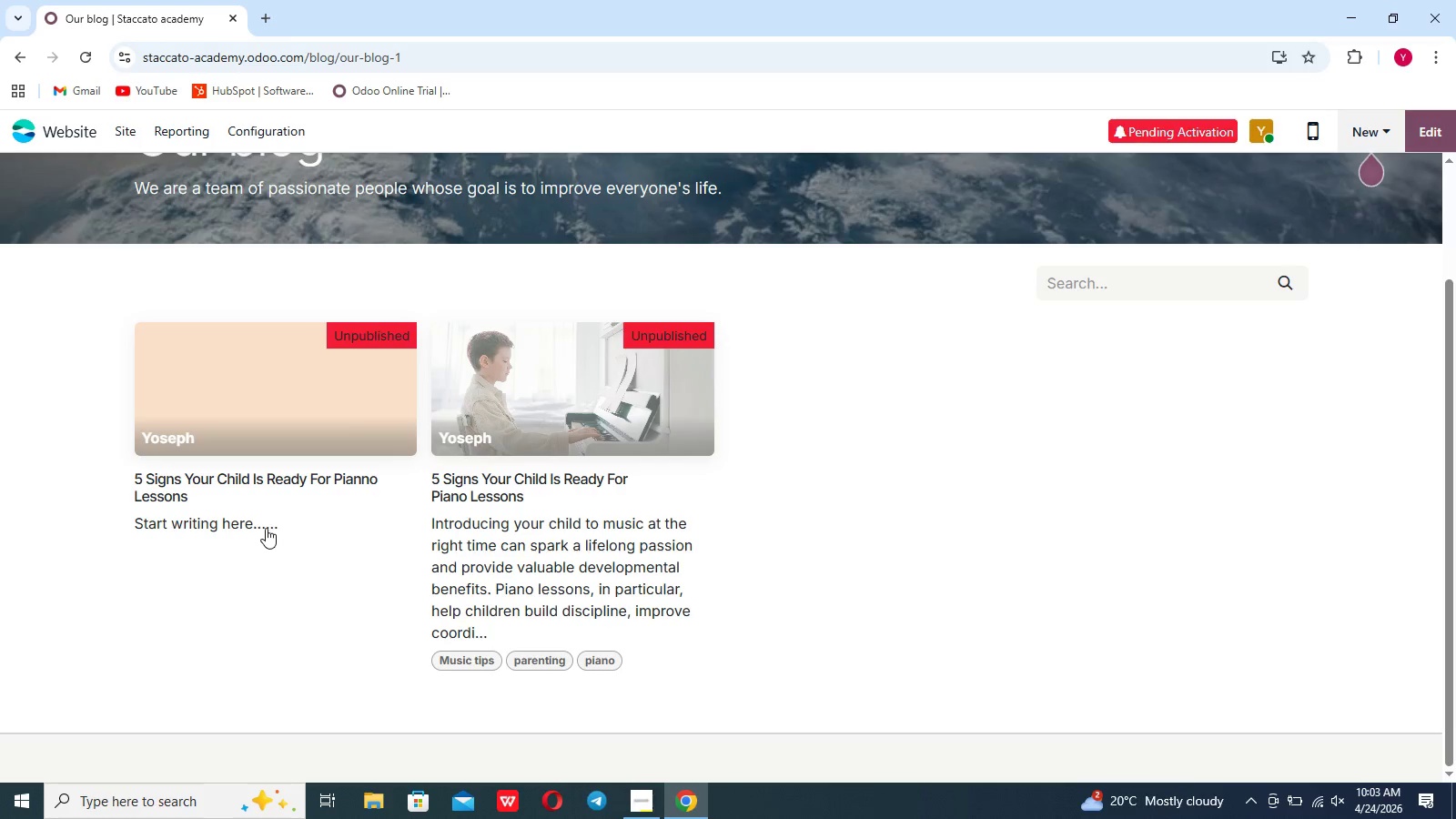 
left_click([331, 548])
 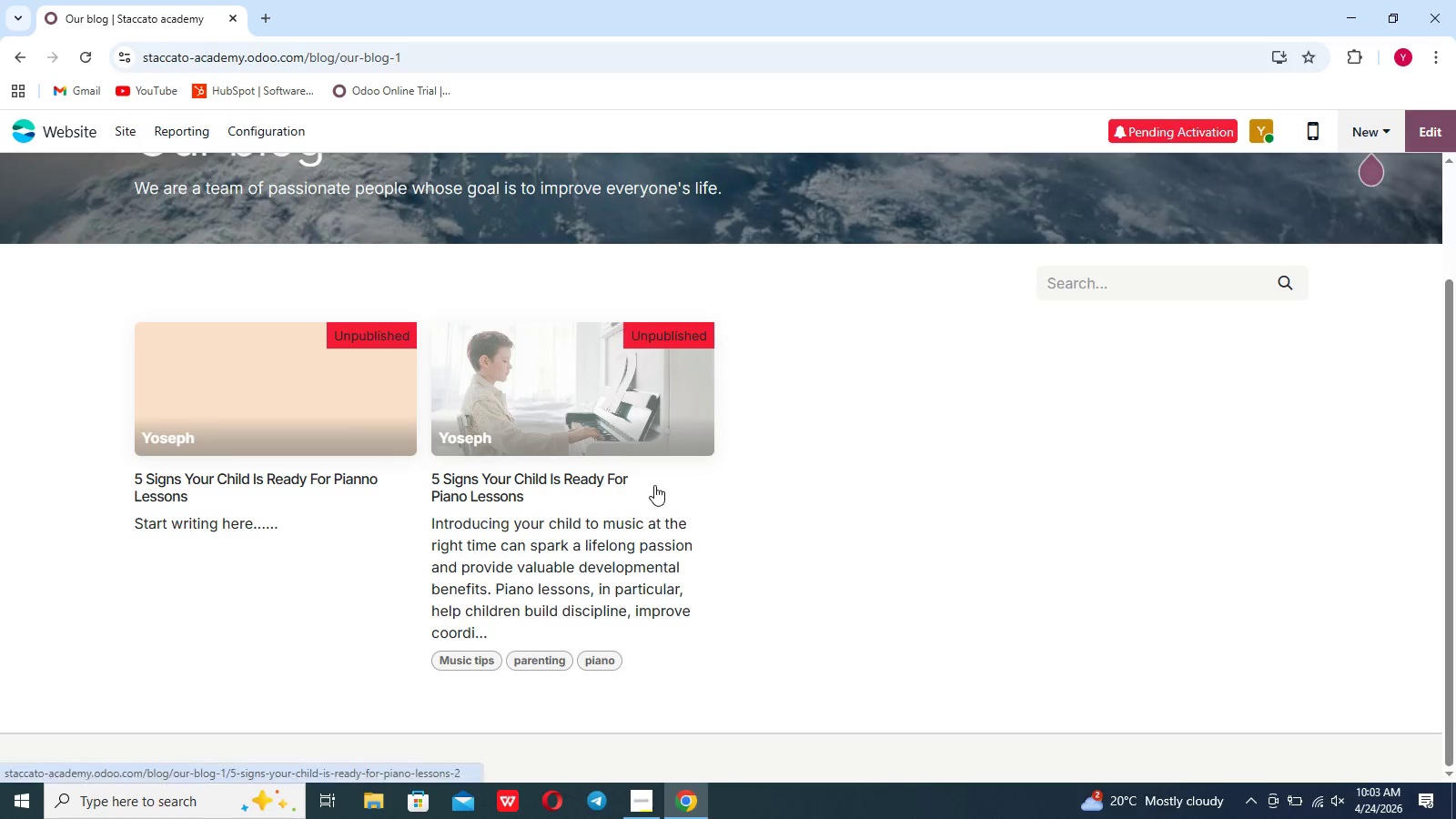 
left_click([636, 423])
 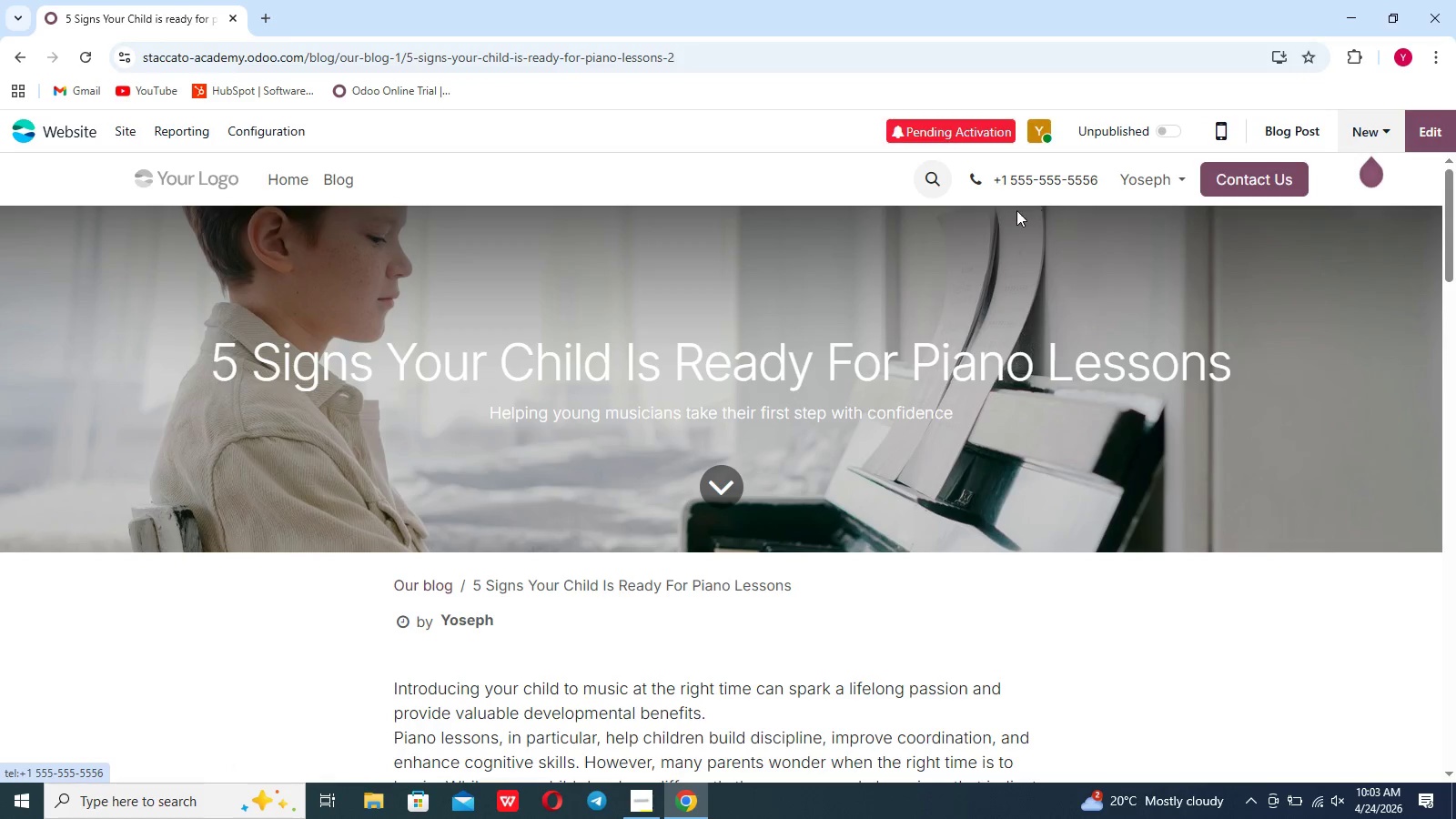 
wait(6.17)
 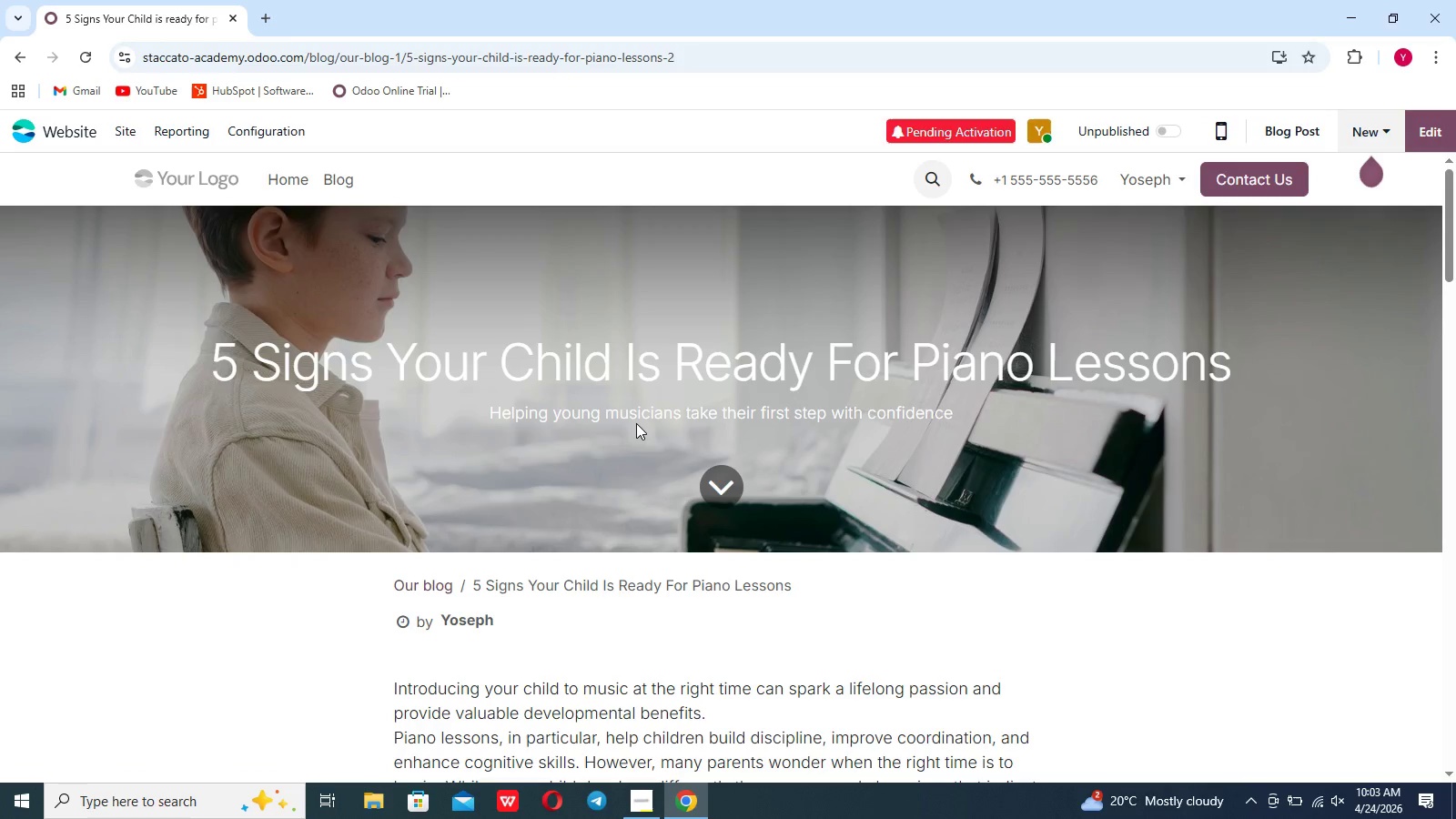 
scroll: coordinate [837, 673], scroll_direction: down, amount: 24.0
 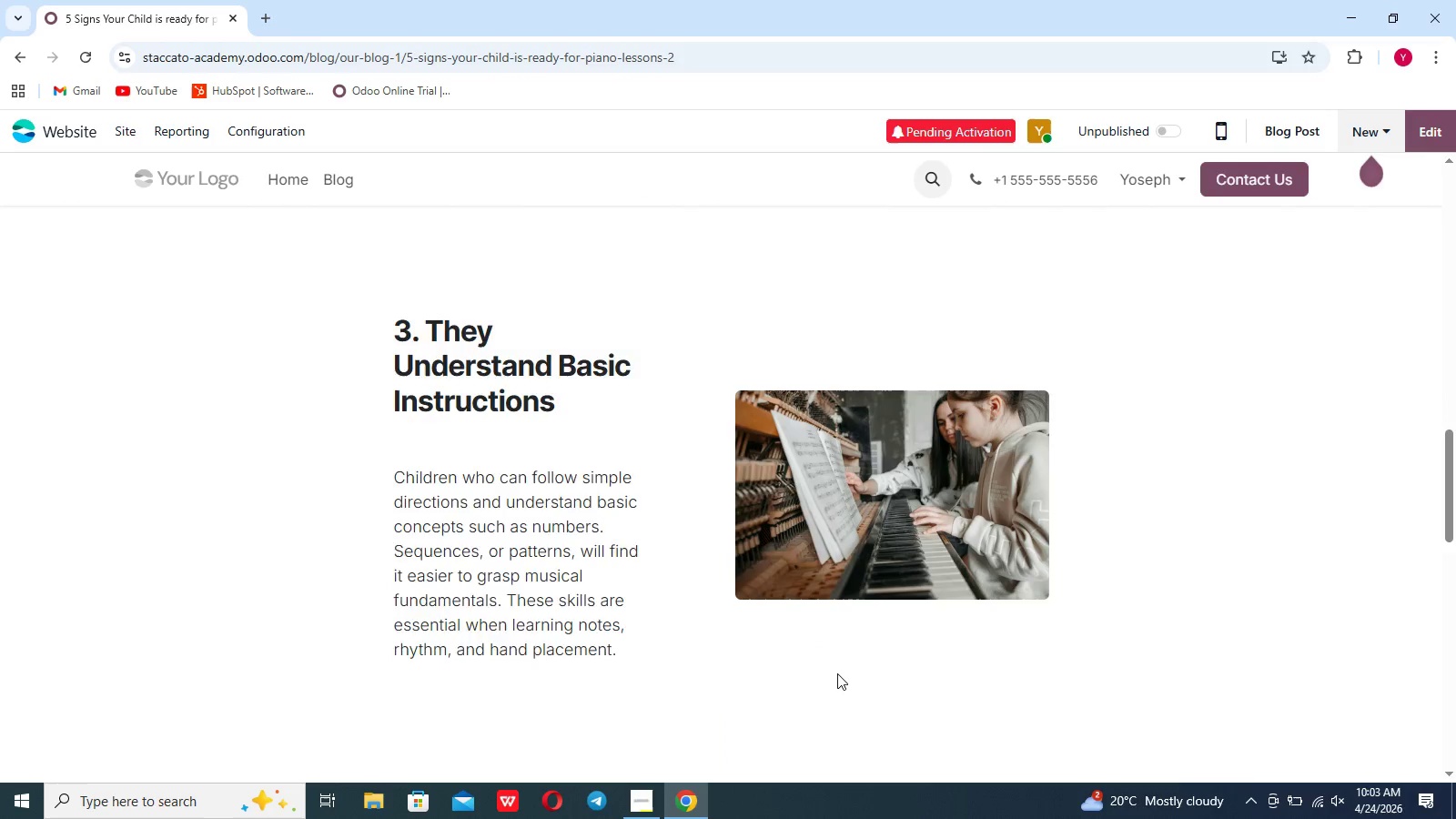 